 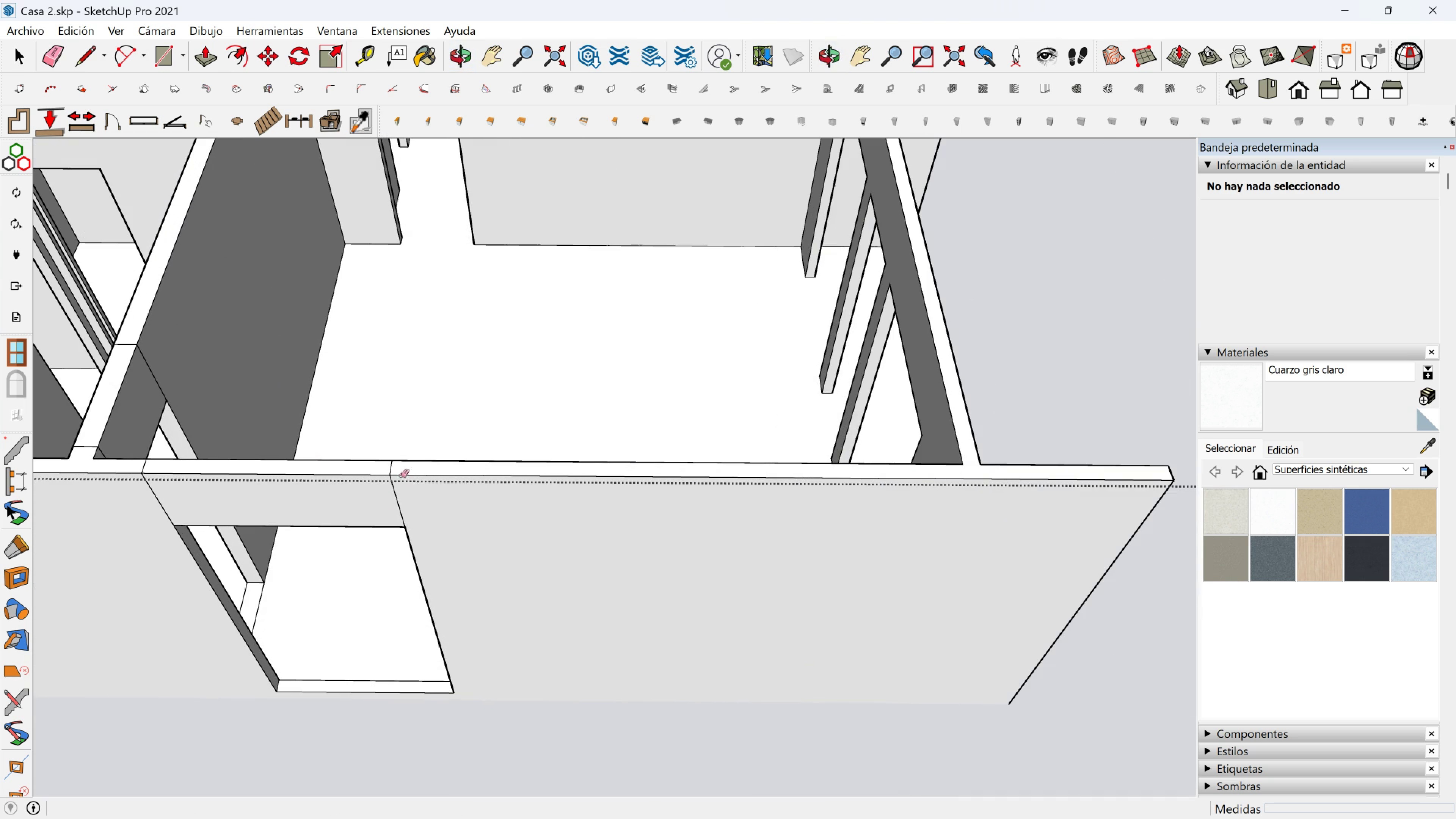 
left_click([389, 466])
 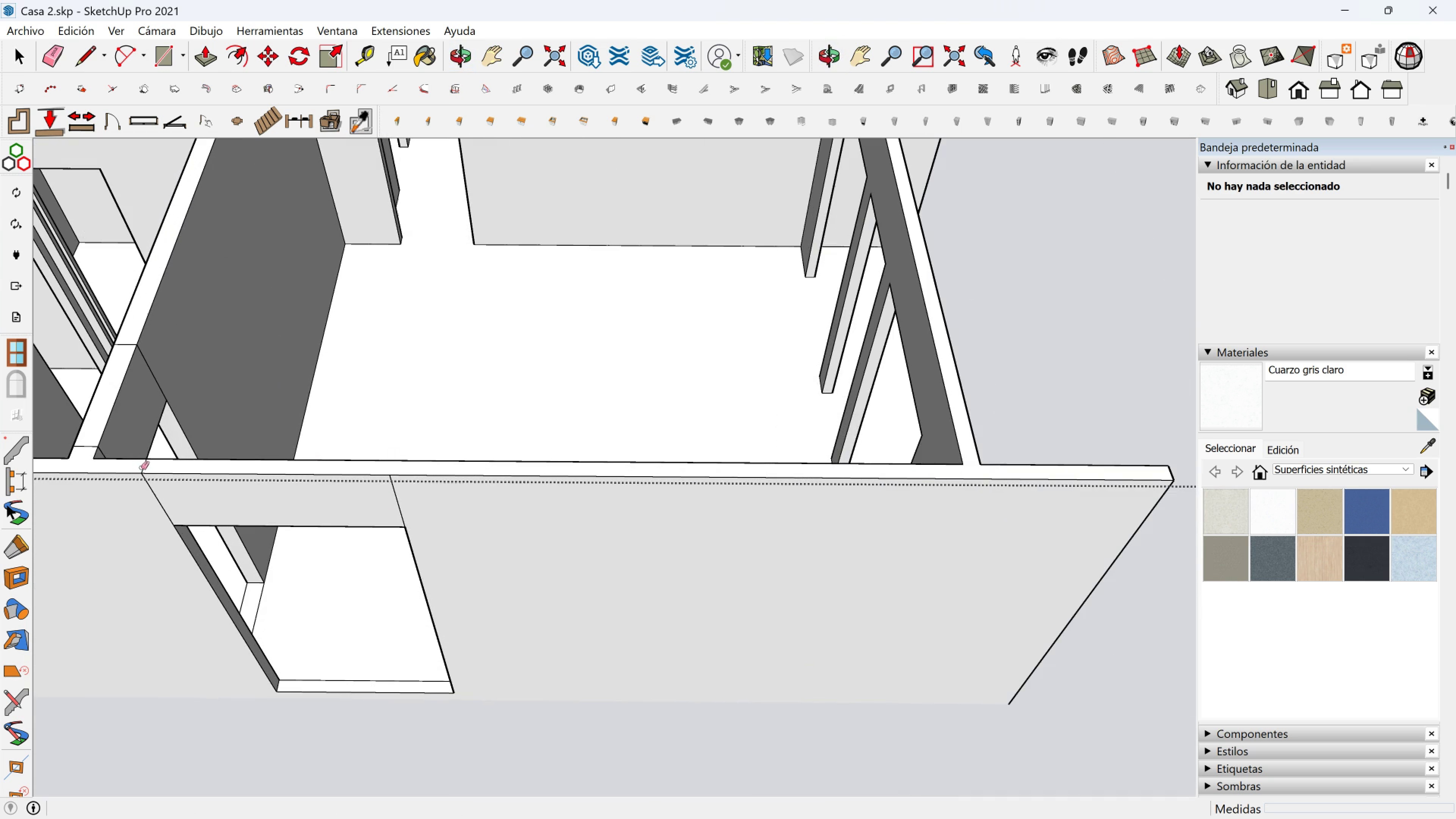 
left_click([142, 468])
 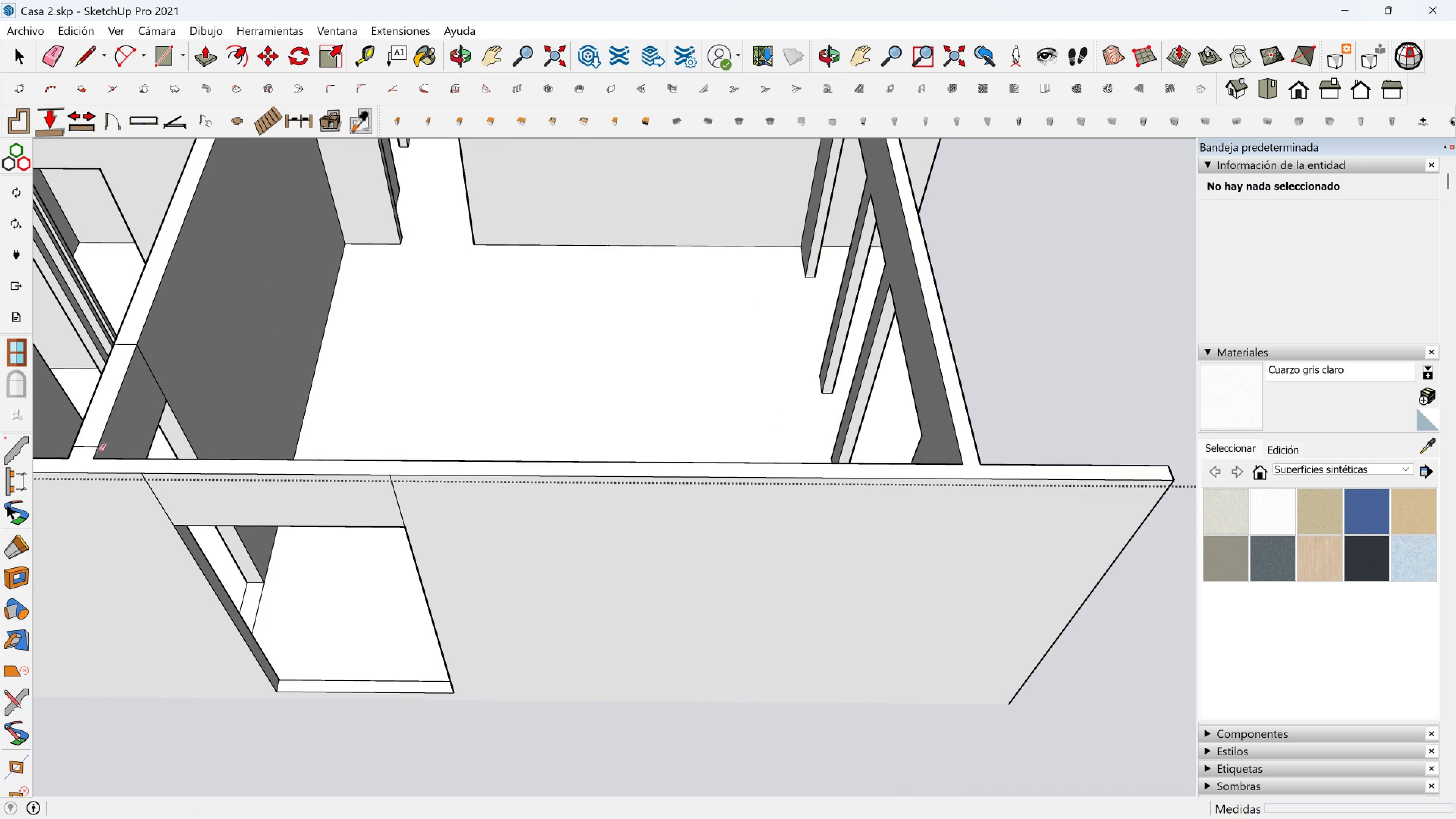 
double_click([86, 446])
 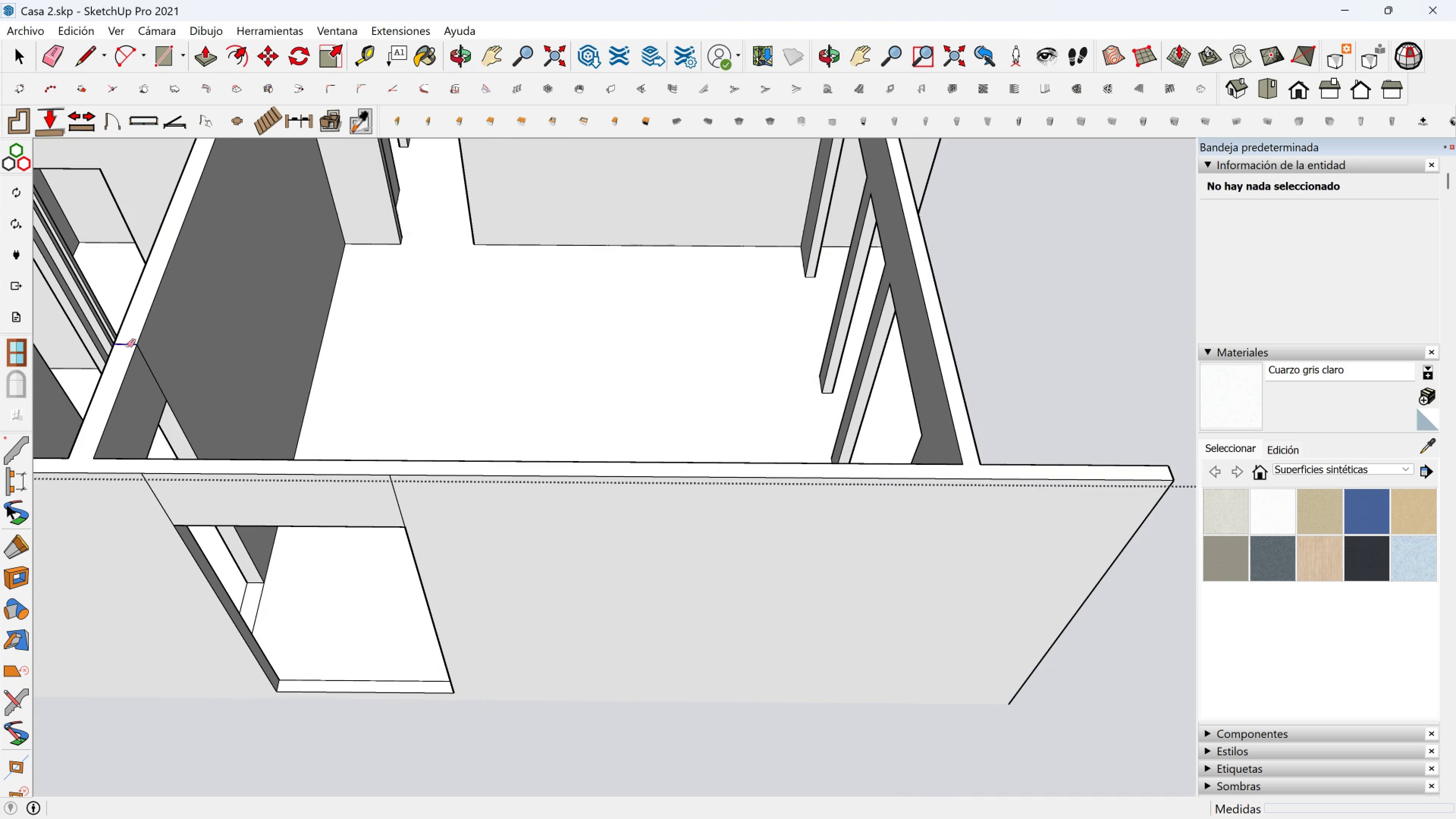 
left_click([127, 345])